 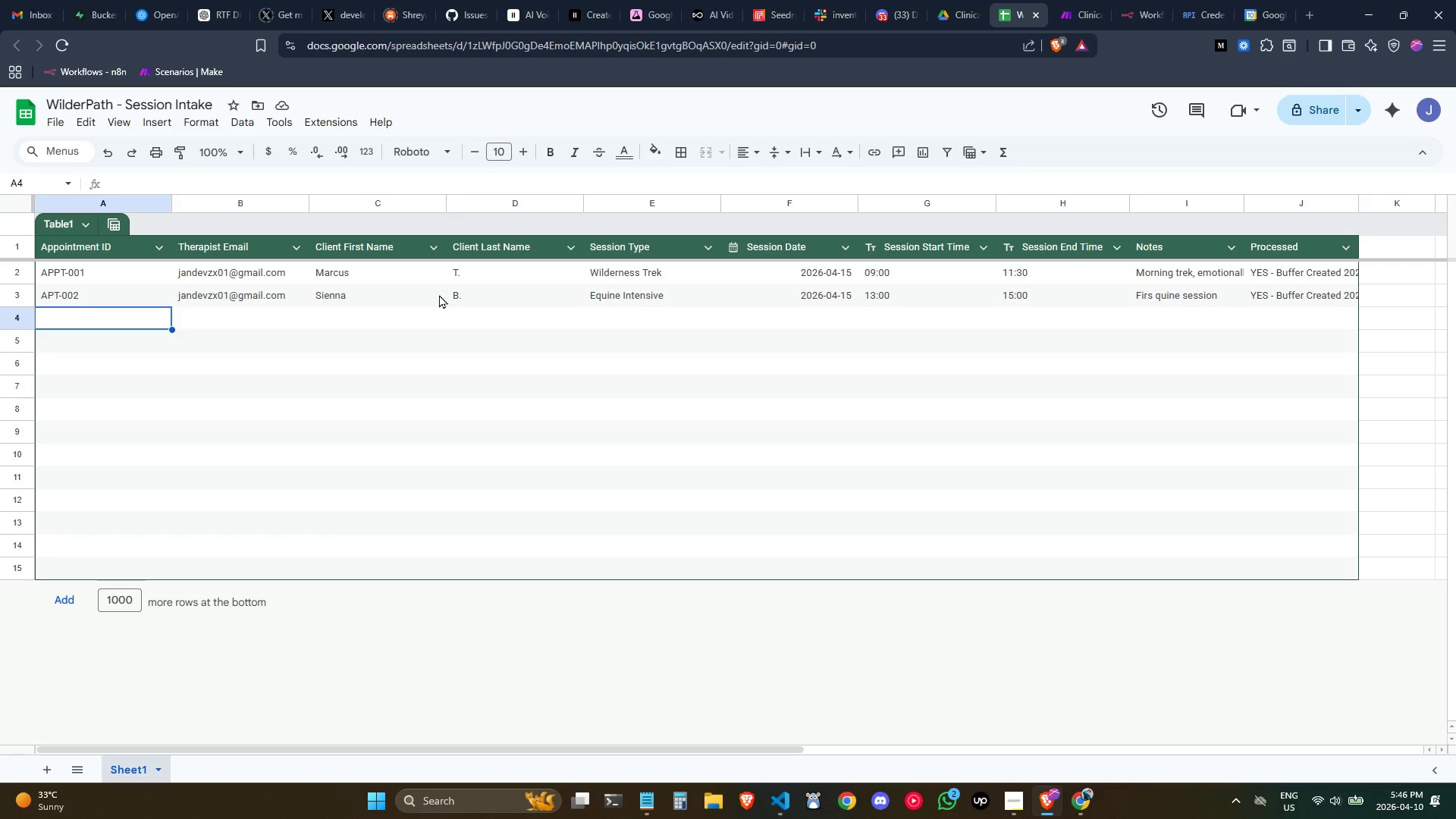 
type(APT-003)
key(Tab)
 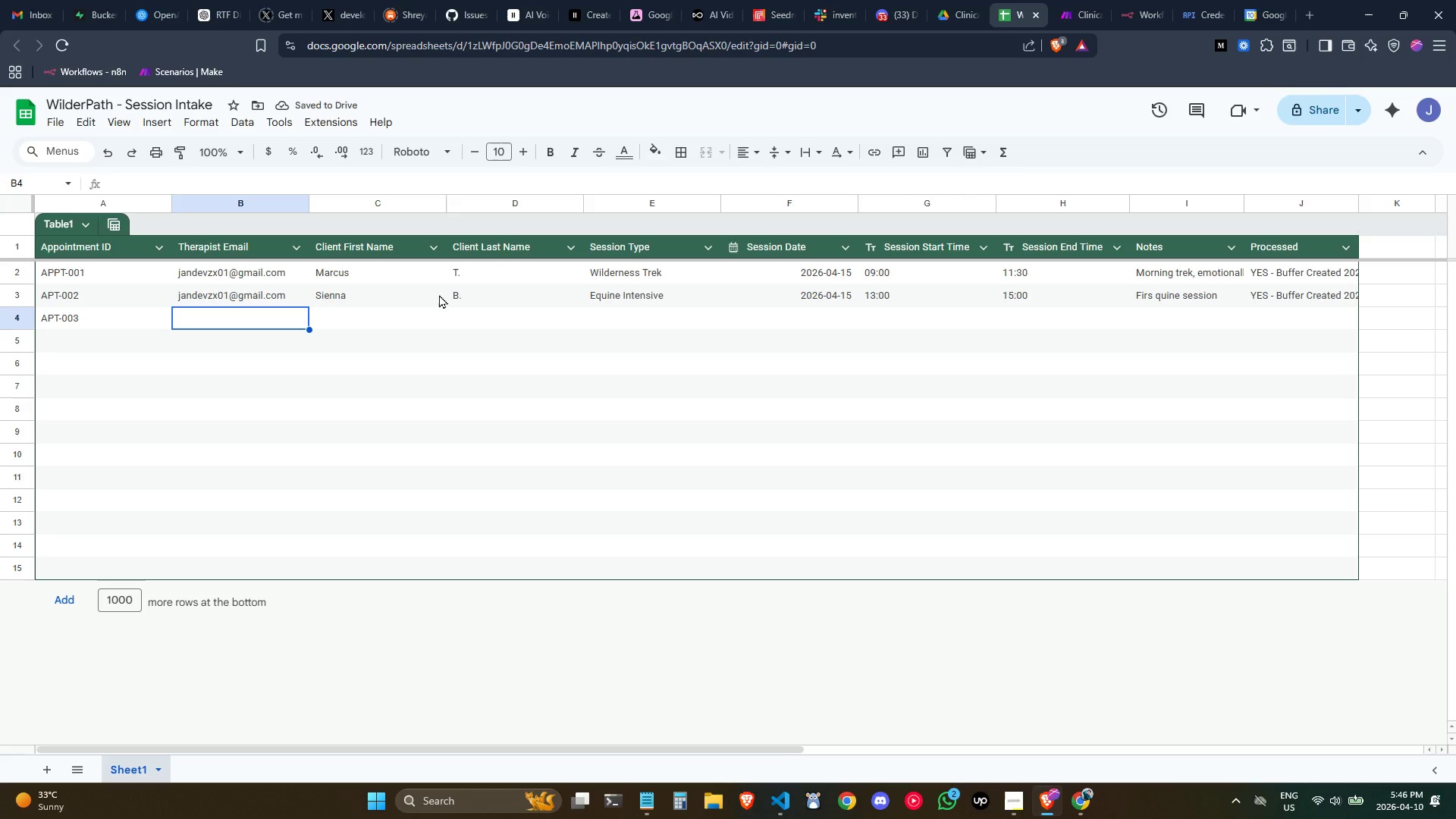 
wait(6.44)
 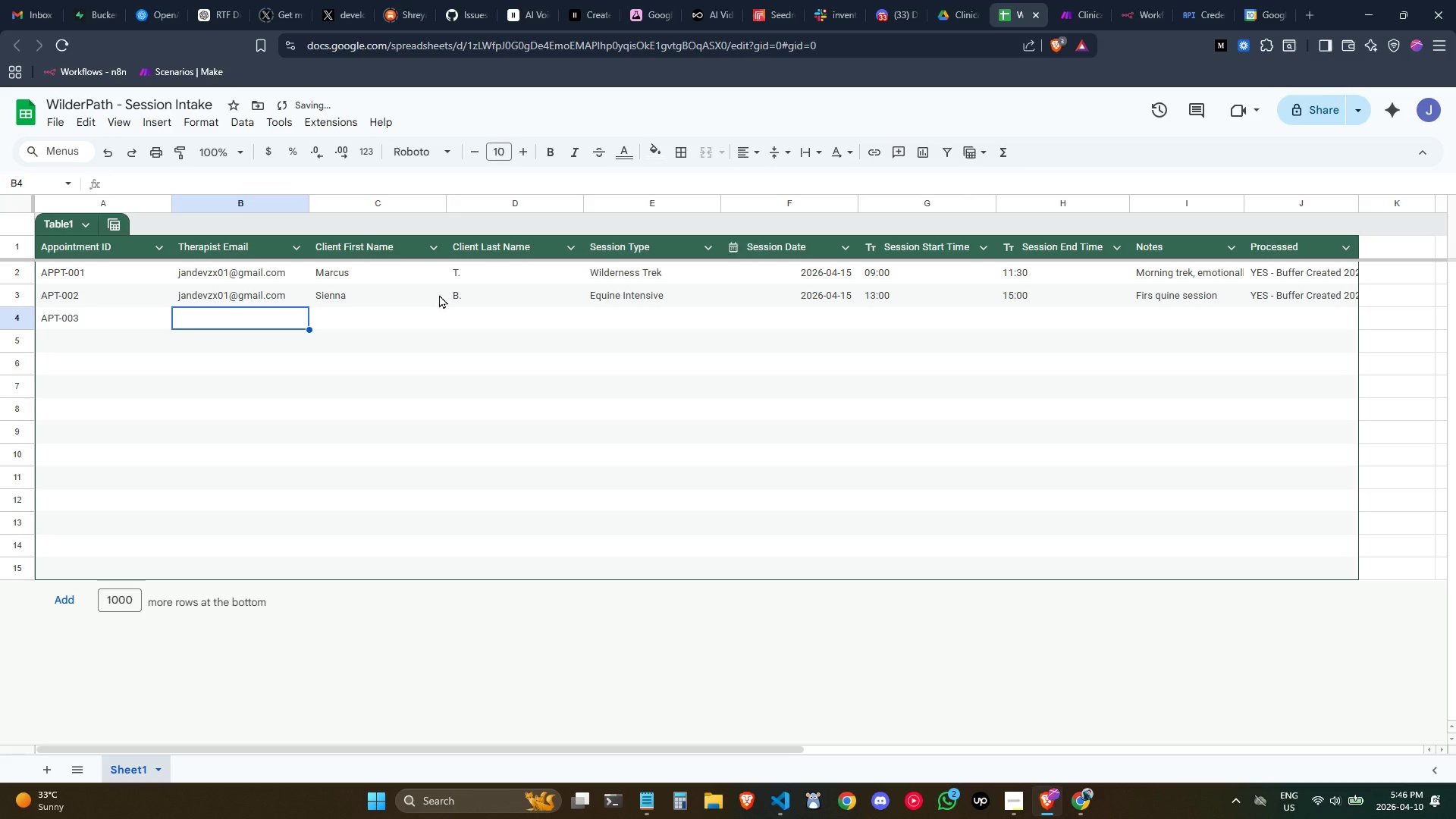 
type(jandev)
 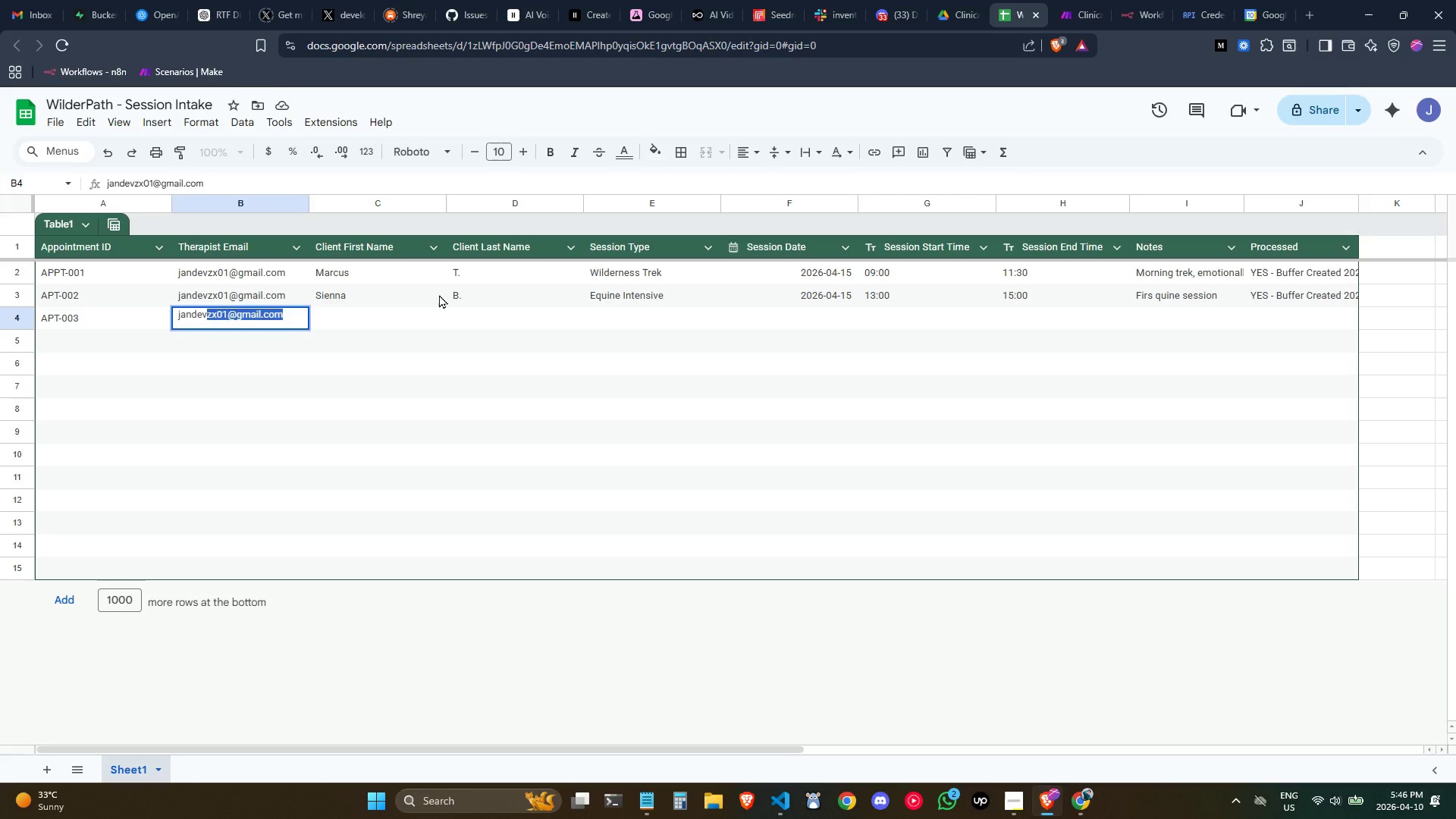 
key(Enter)
 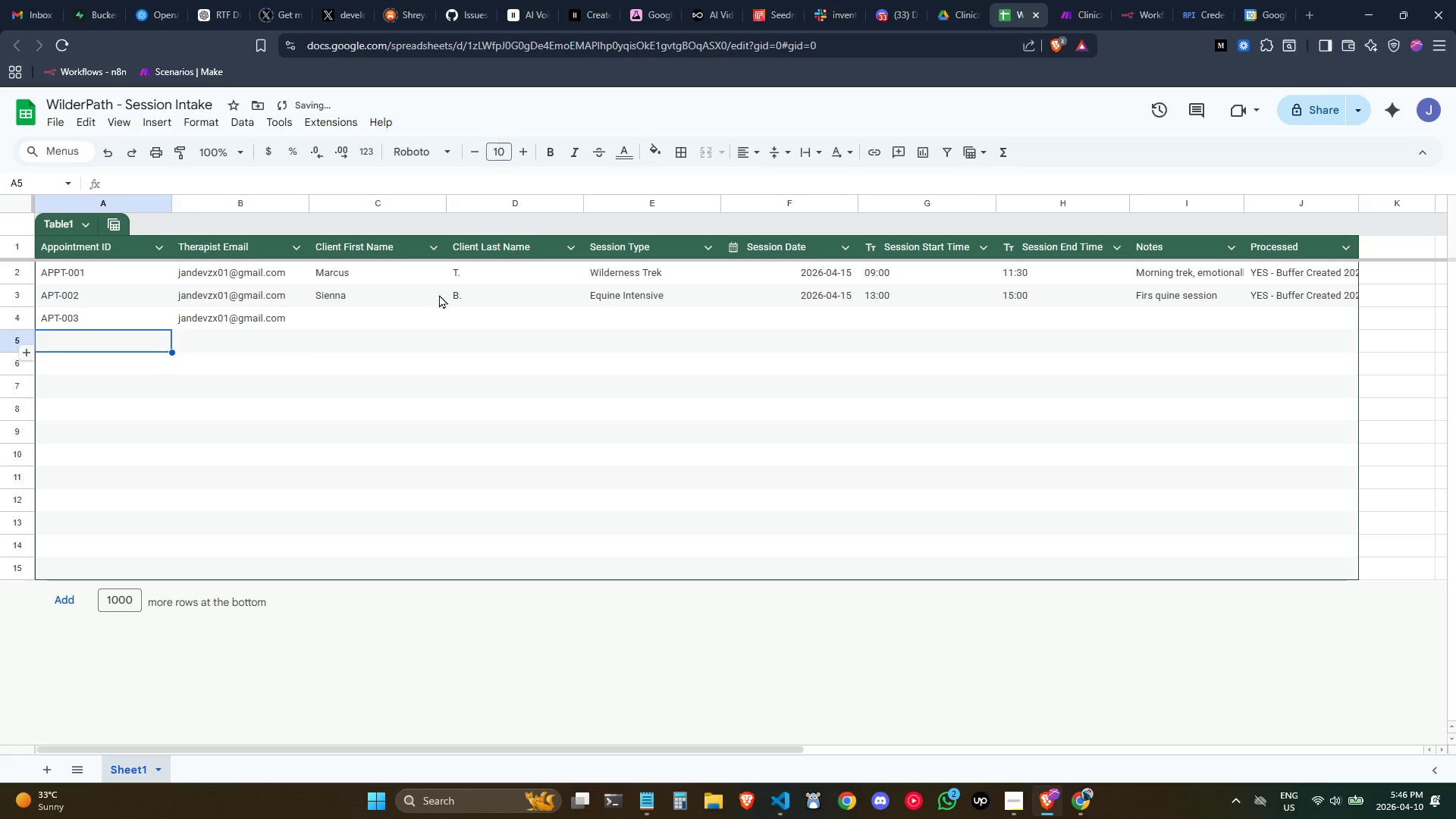 
key(Tab)
 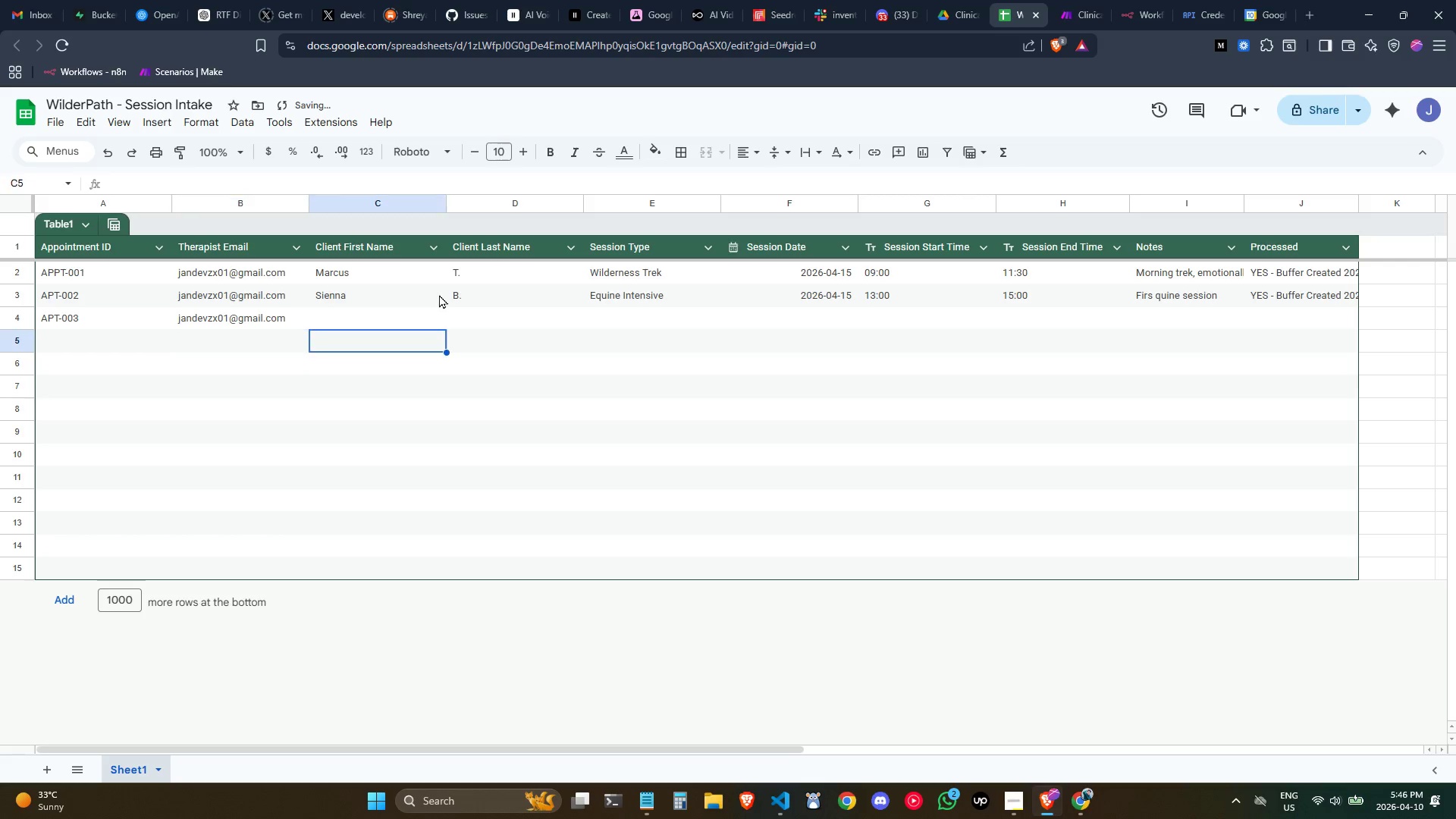 
key(Tab)
 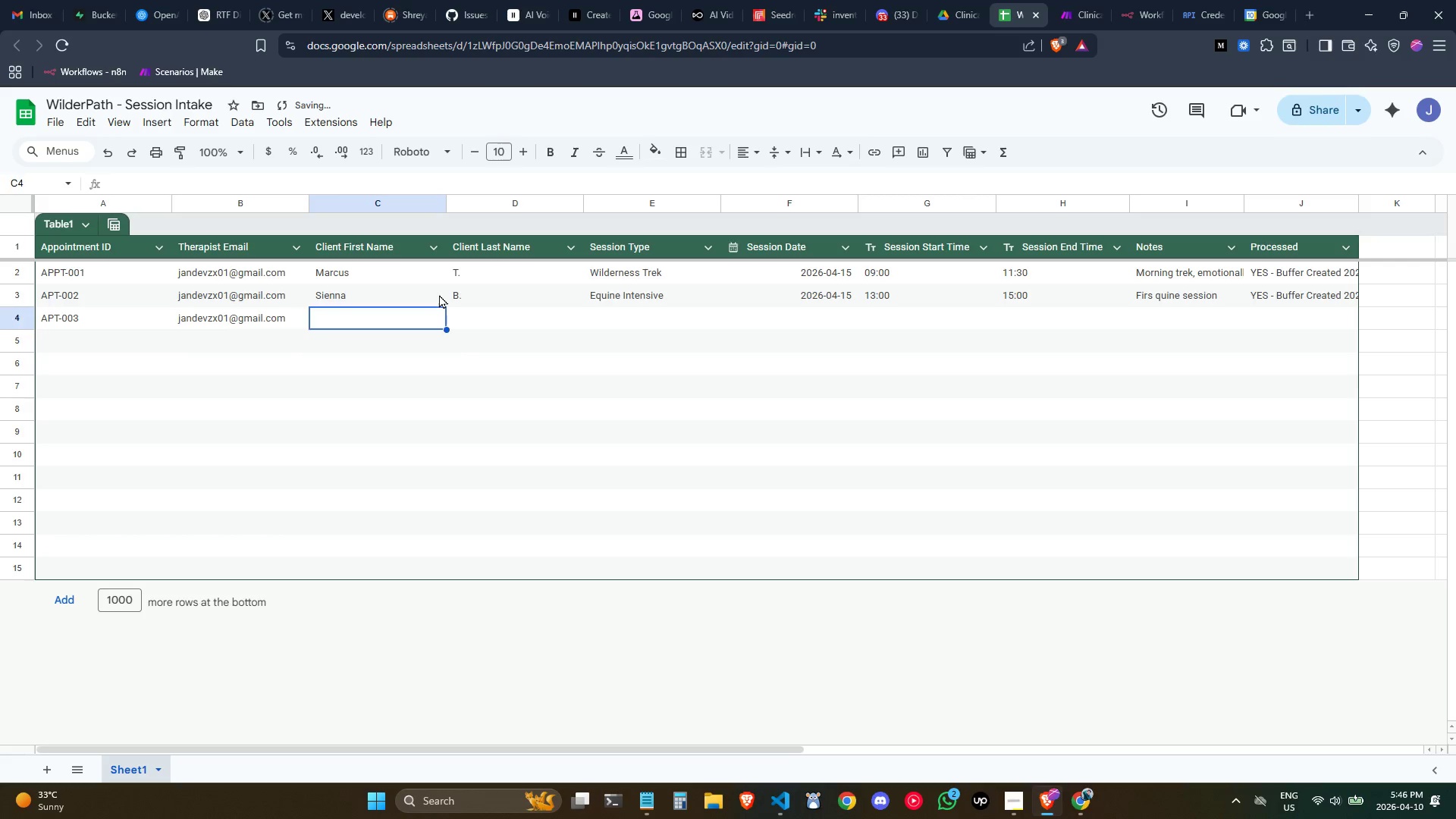 
key(ArrowUp)
 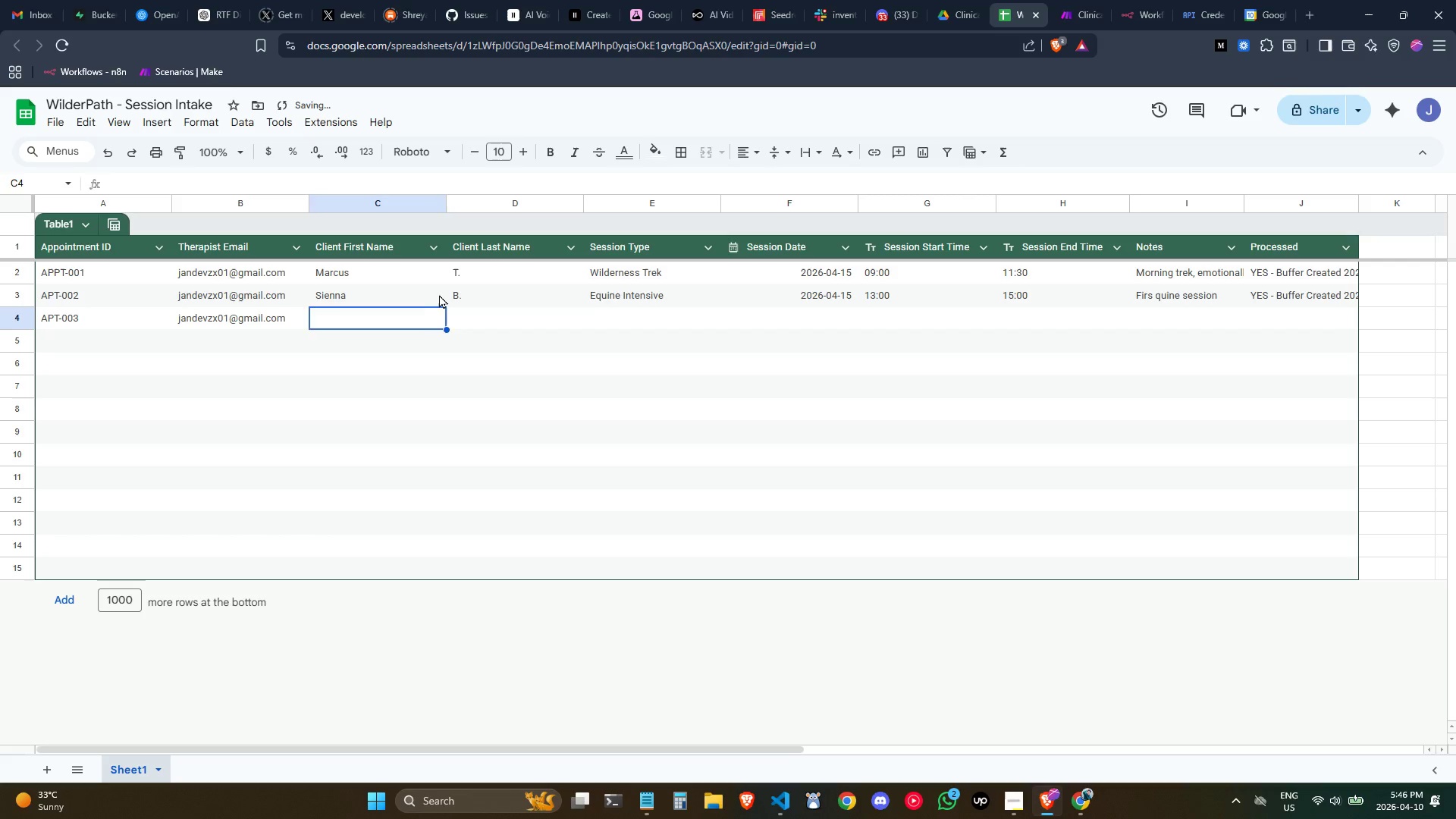 
key(ArrowRight)
 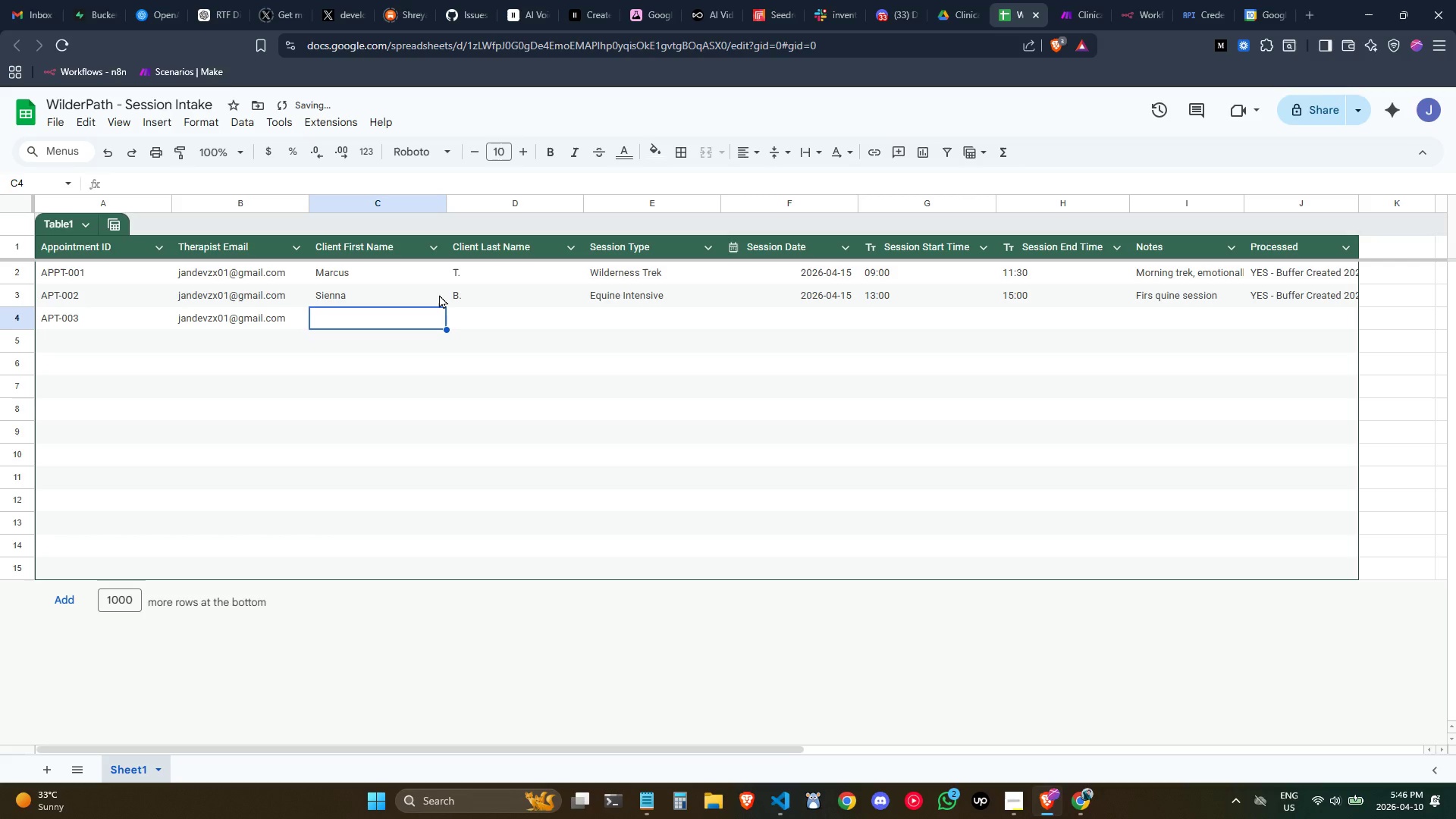 
key(ArrowLeft)
 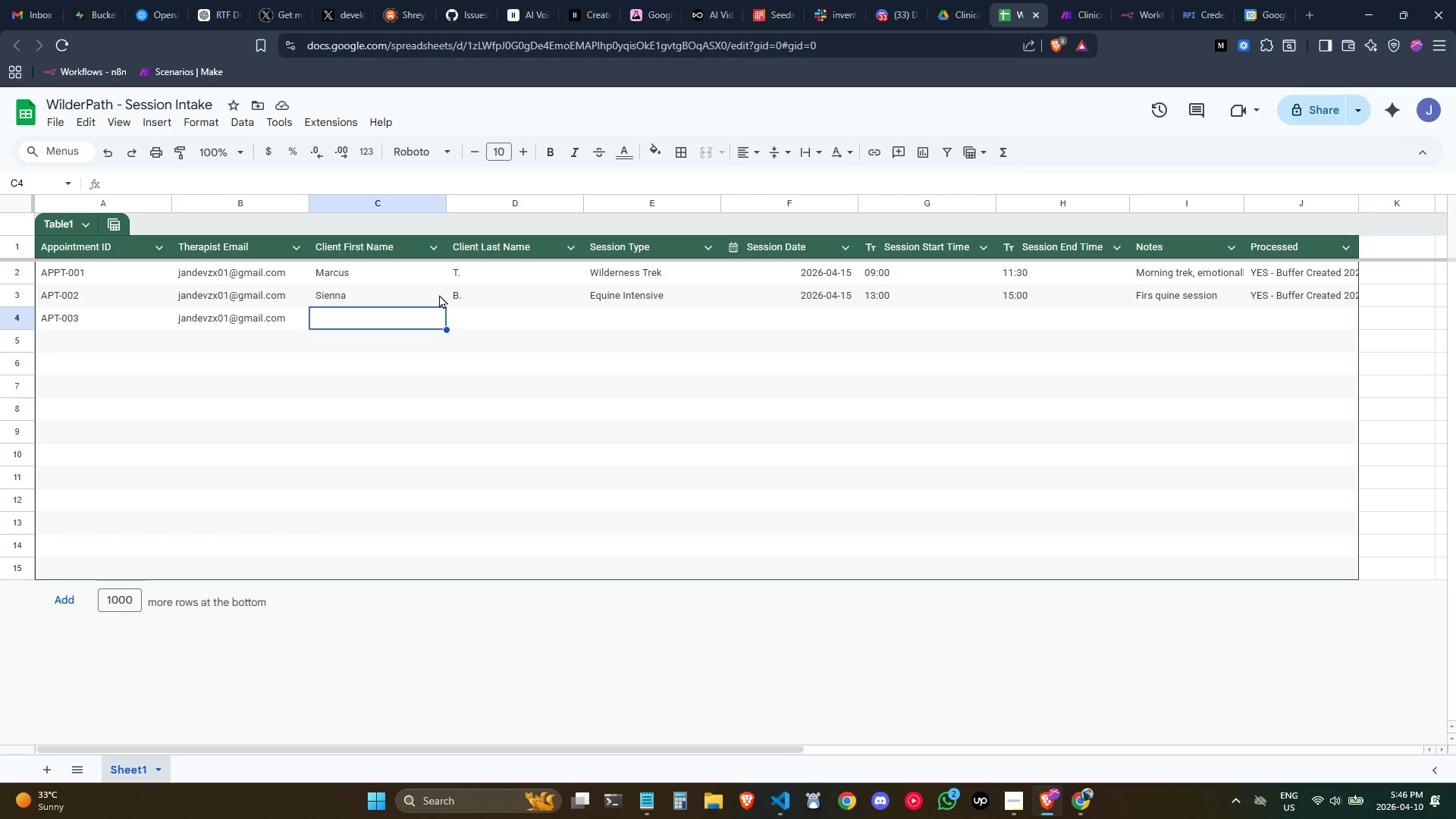 
wait(7.23)
 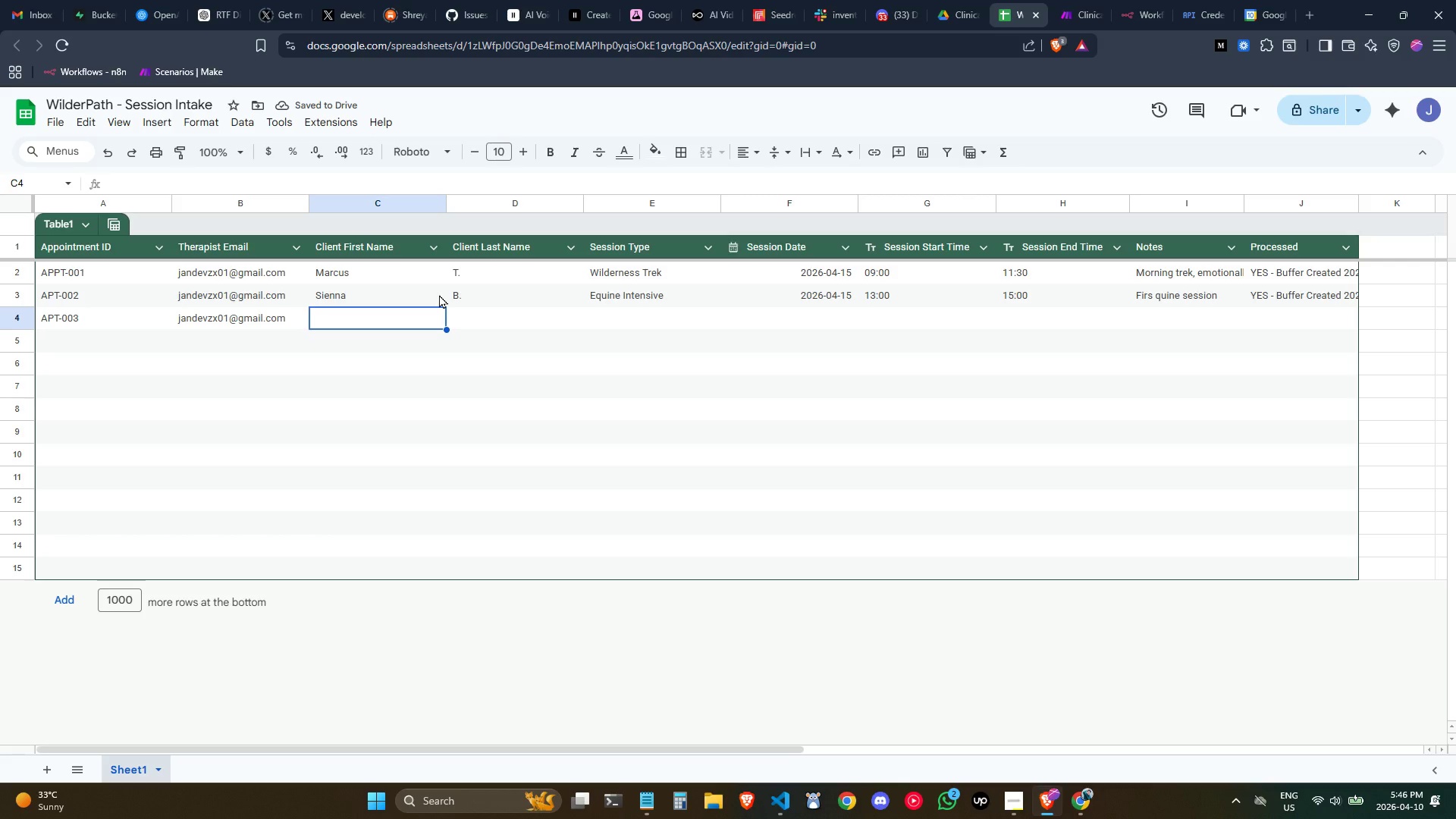 
type(Jordan)
key(Tab)
type(K.)
key(Tab)
type(Individual THera)
key(Backspace)
key(Backspace)
key(Backspace)
key(Backspace)
type(herapy)
key(Tab)